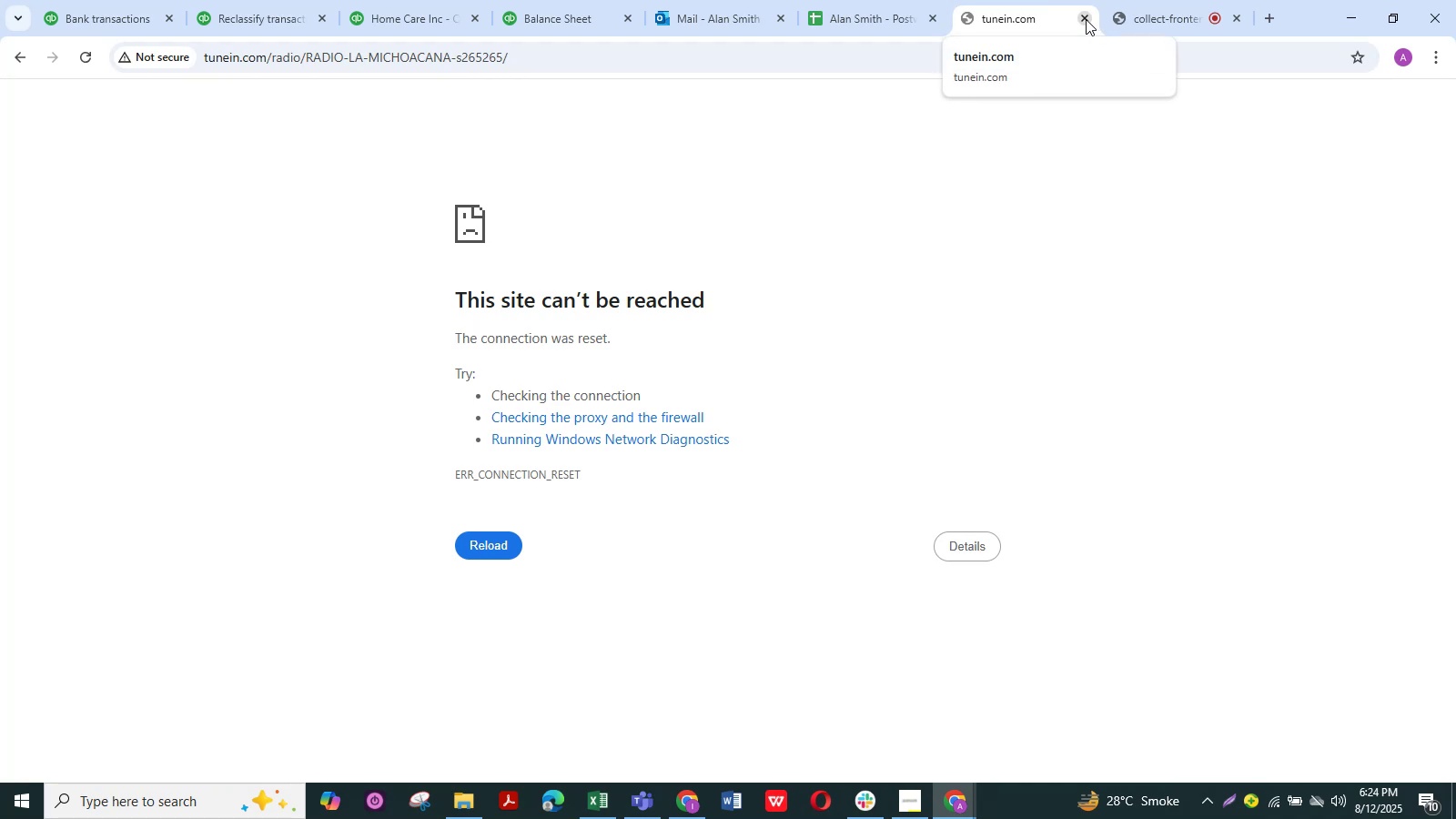 
left_click([1086, 19])
 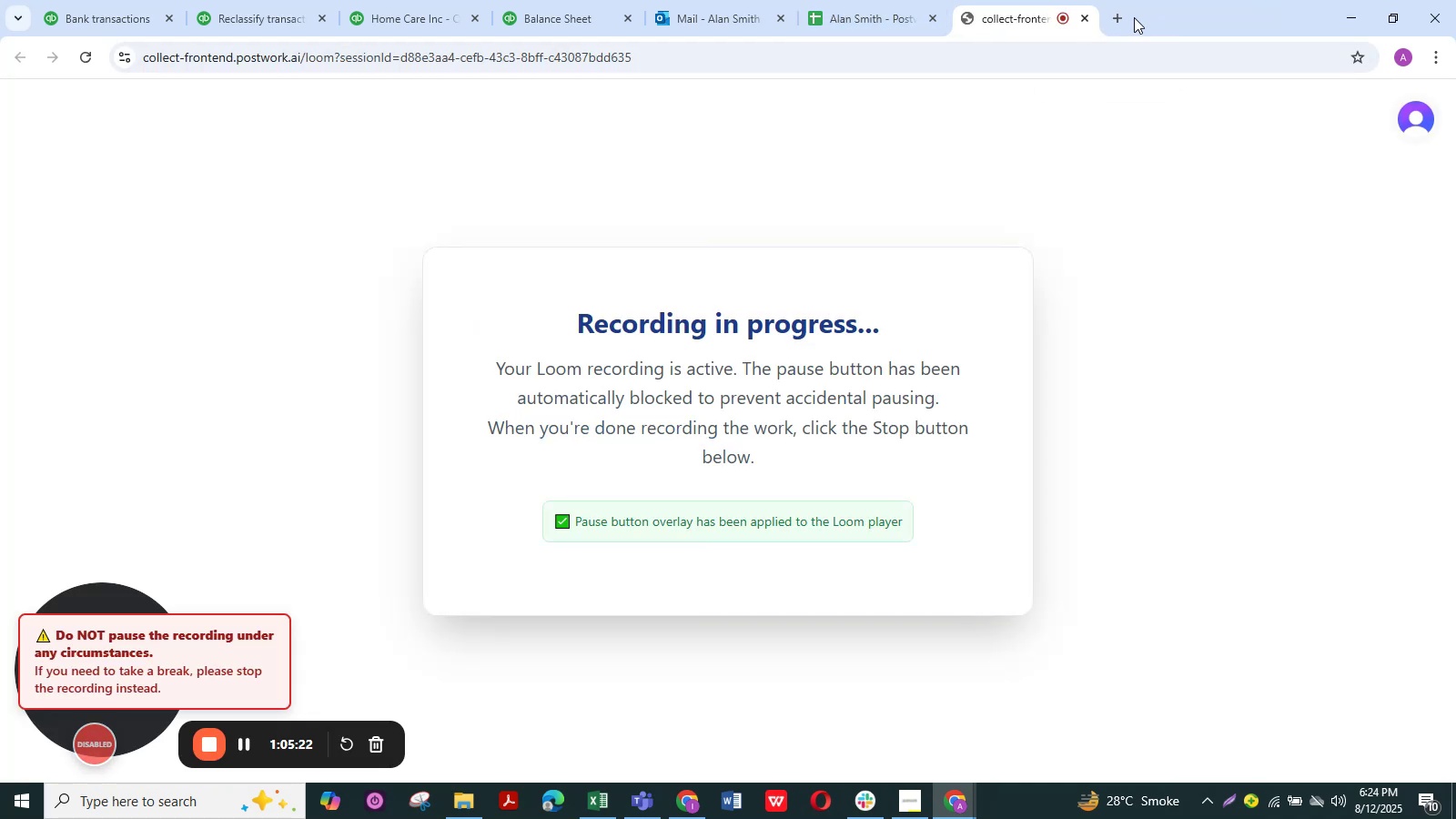 